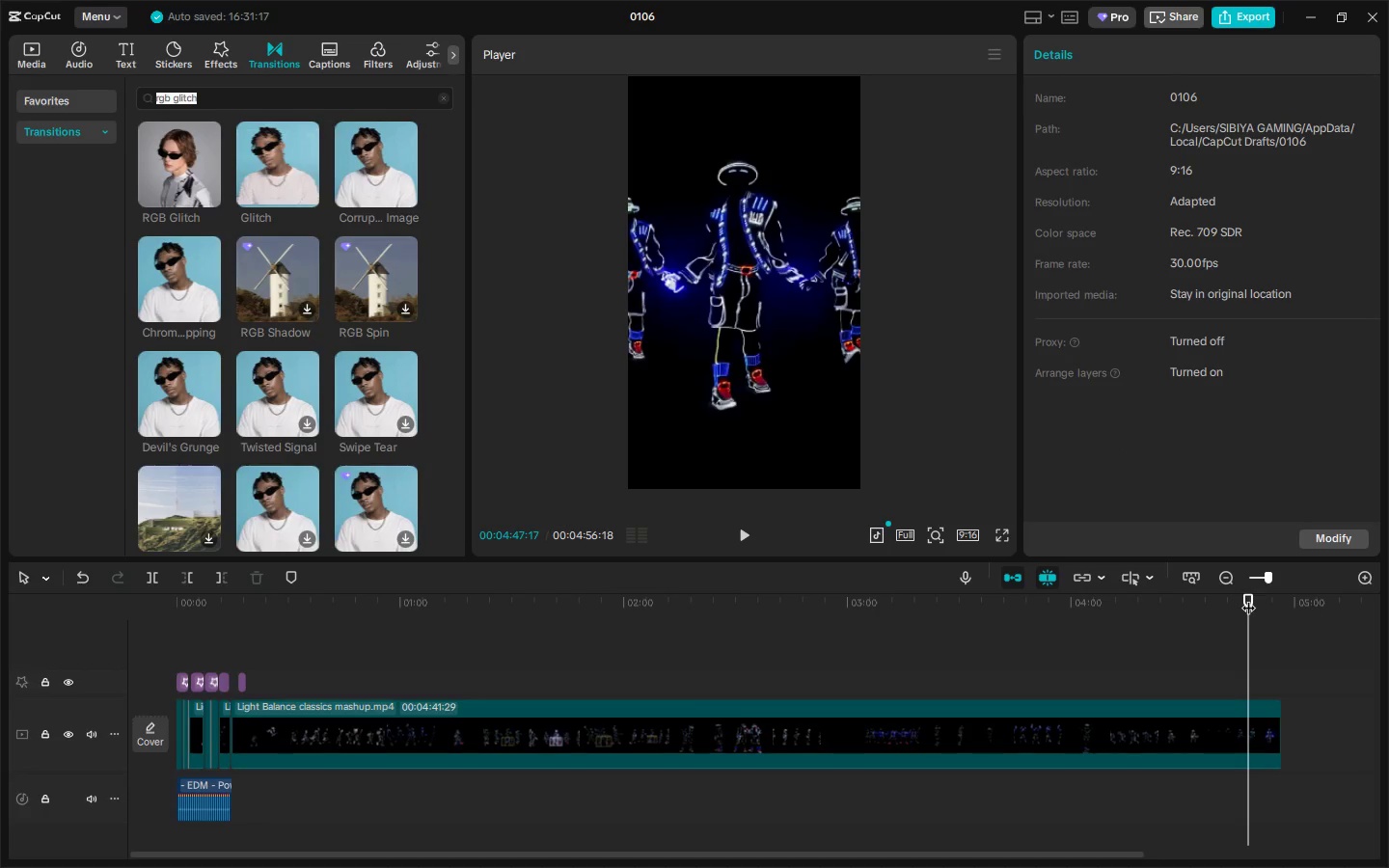 
key(Space)
 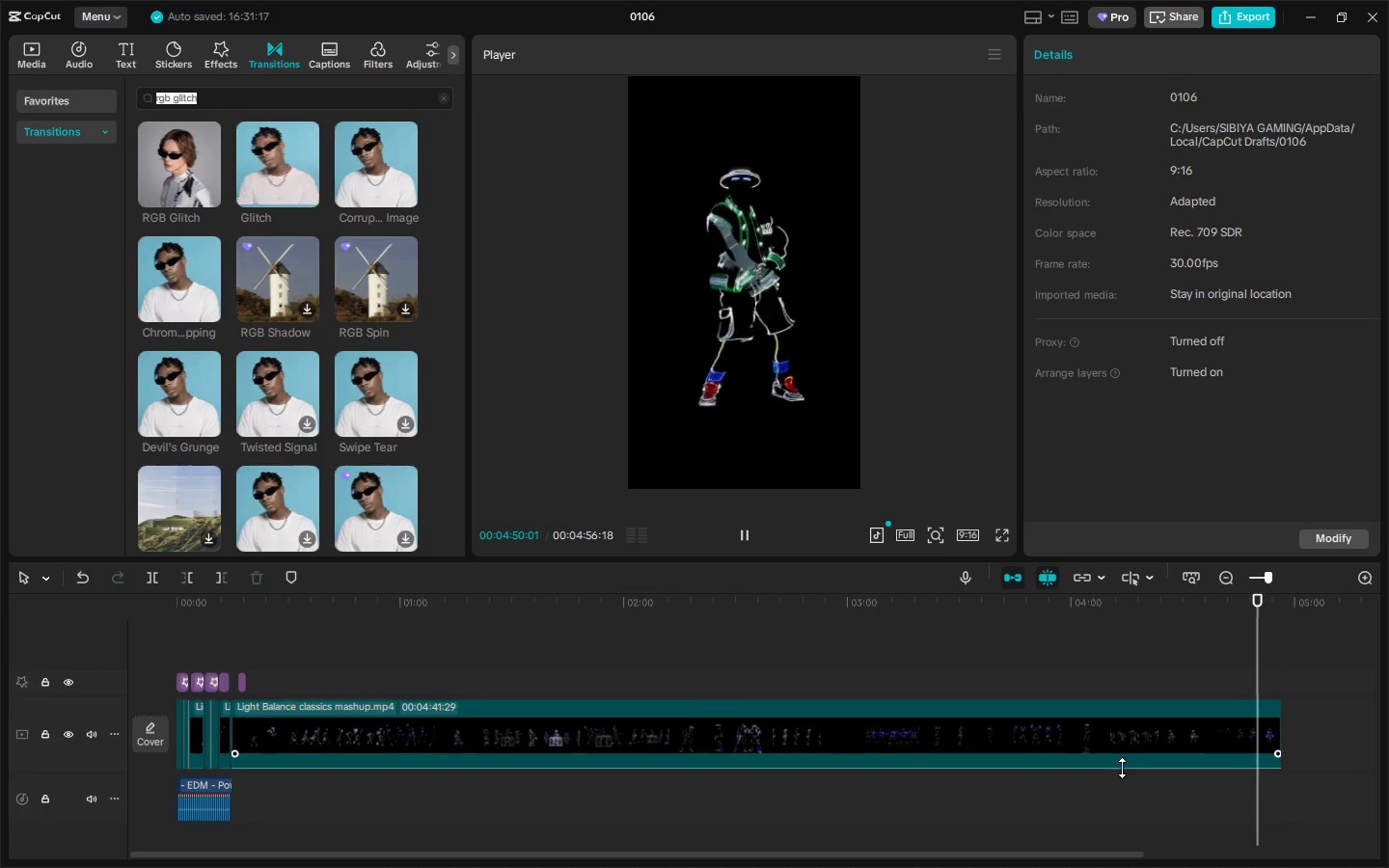 
left_click_drag(start_coordinate=[1122, 767], to_coordinate=[1123, 778])
 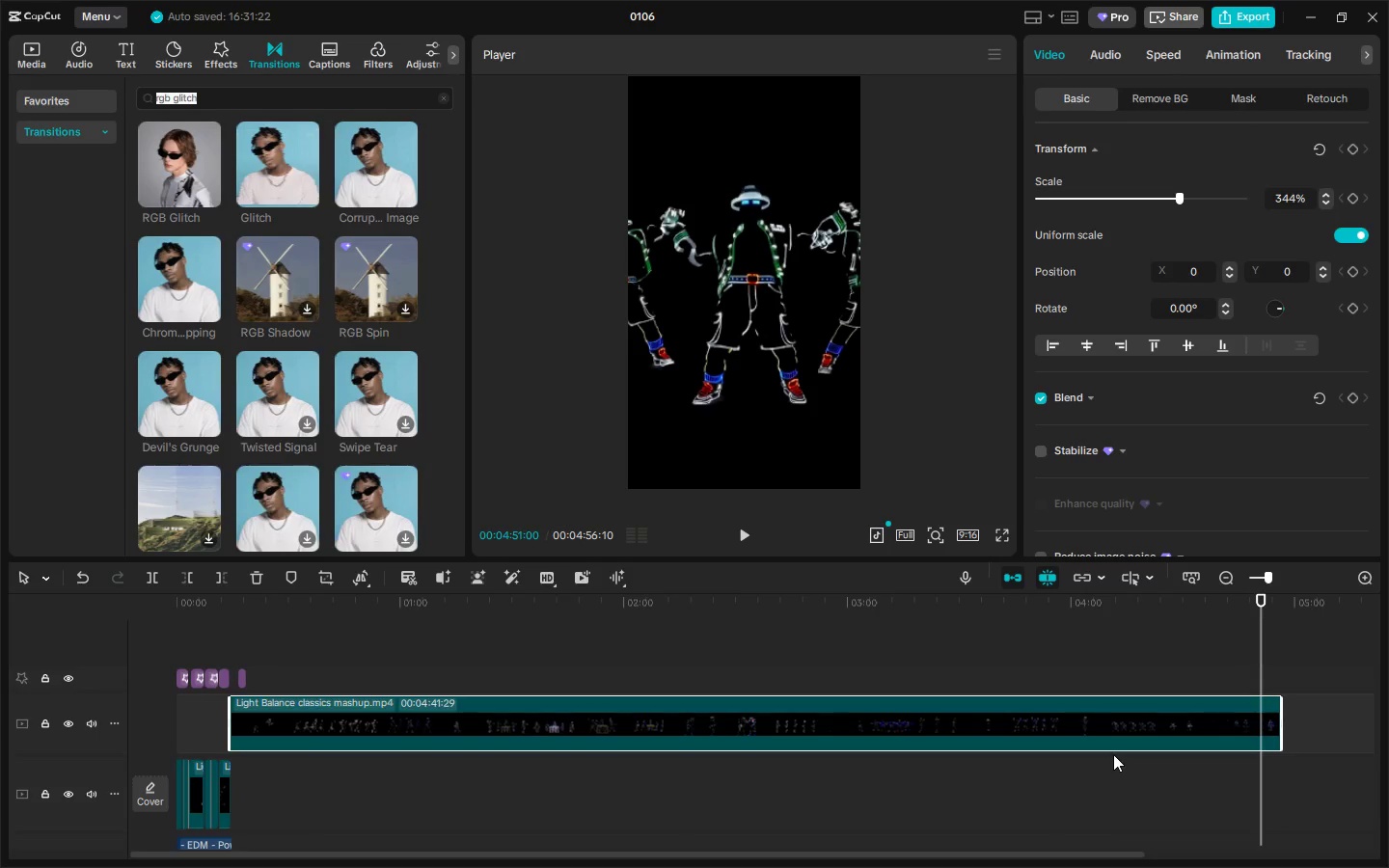 
key(Control+ControlLeft)
 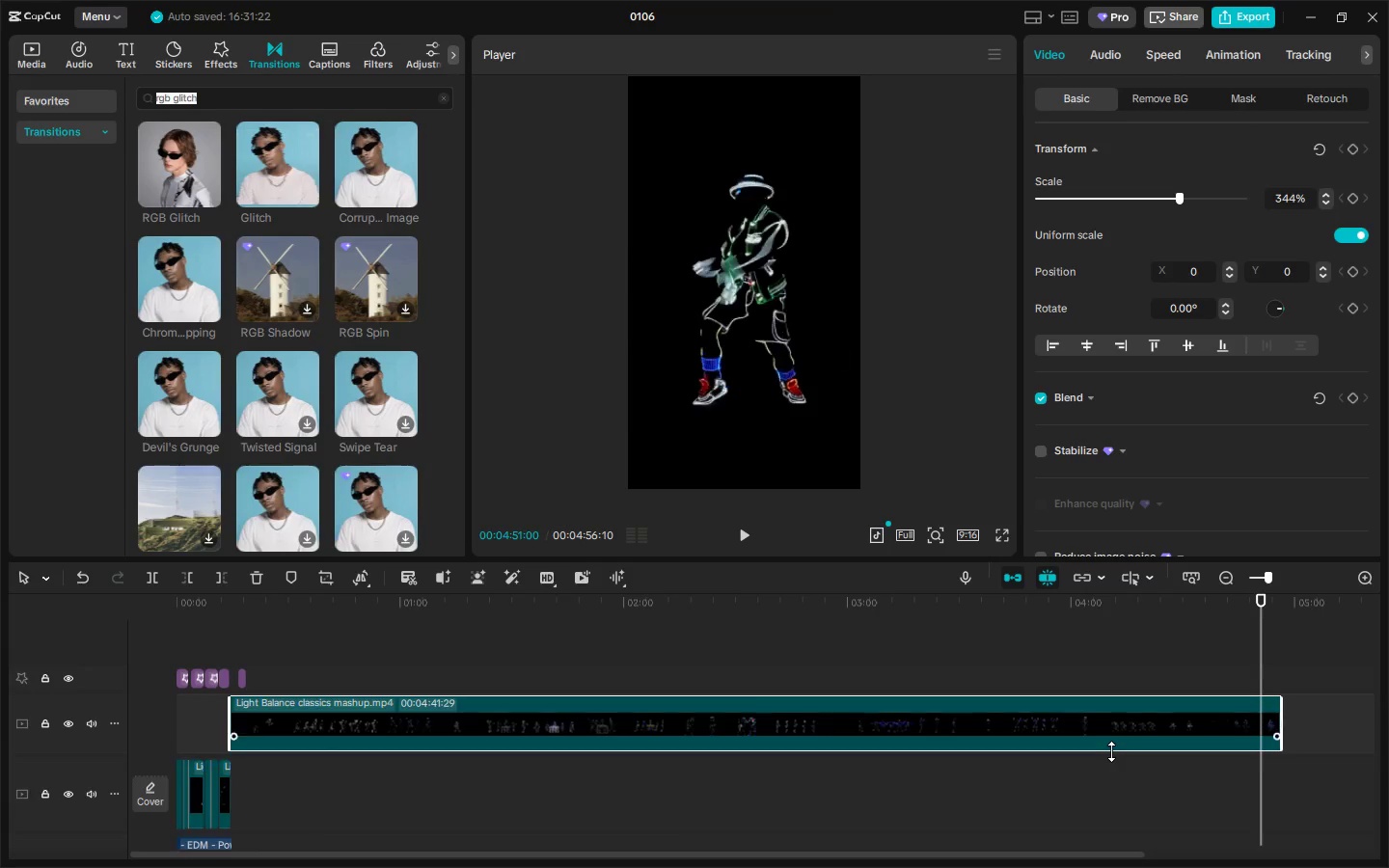 
key(Control+Z)
 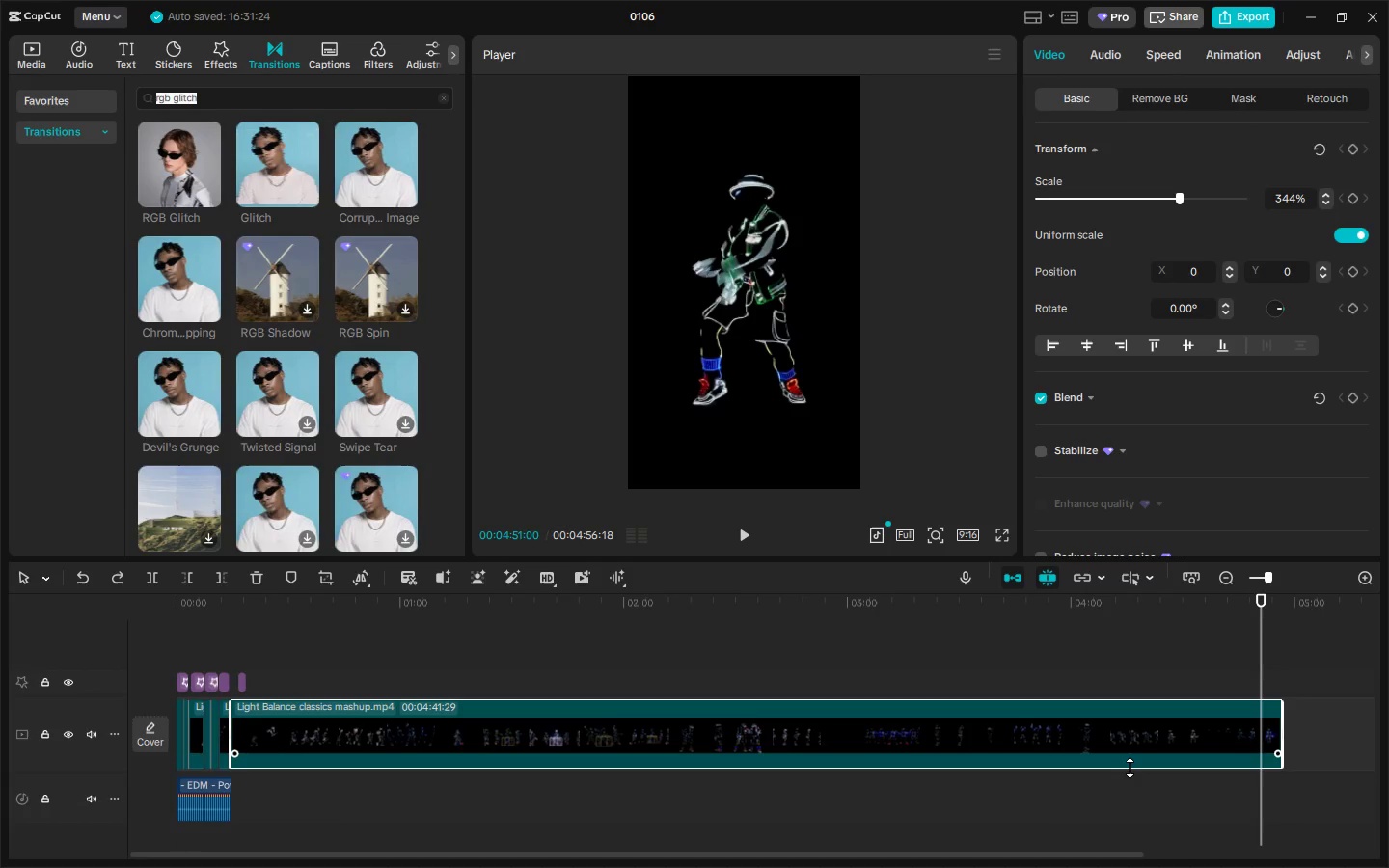 
left_click_drag(start_coordinate=[1130, 768], to_coordinate=[1130, 773])
 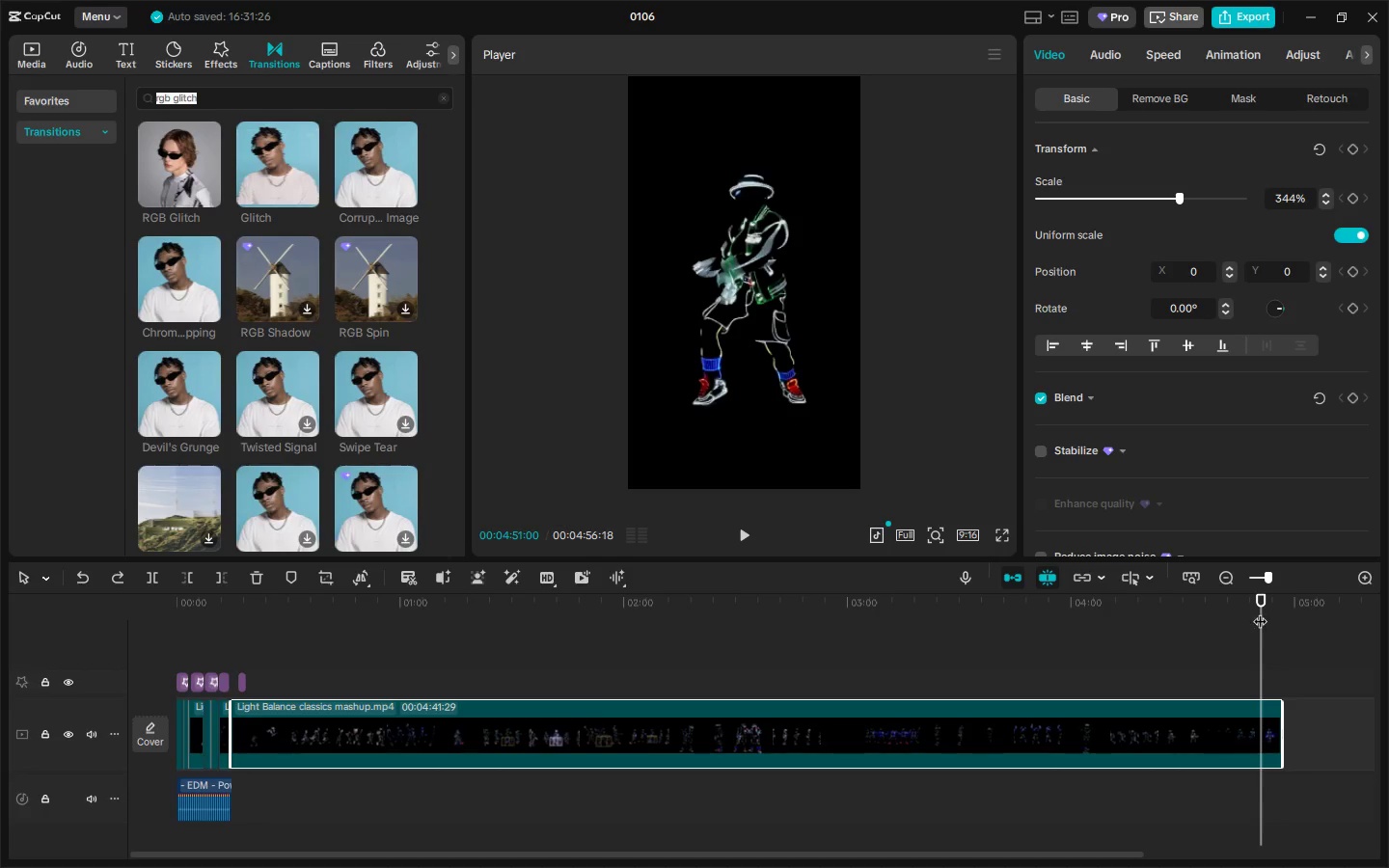 
left_click_drag(start_coordinate=[1250, 606], to_coordinate=[1235, 606])
 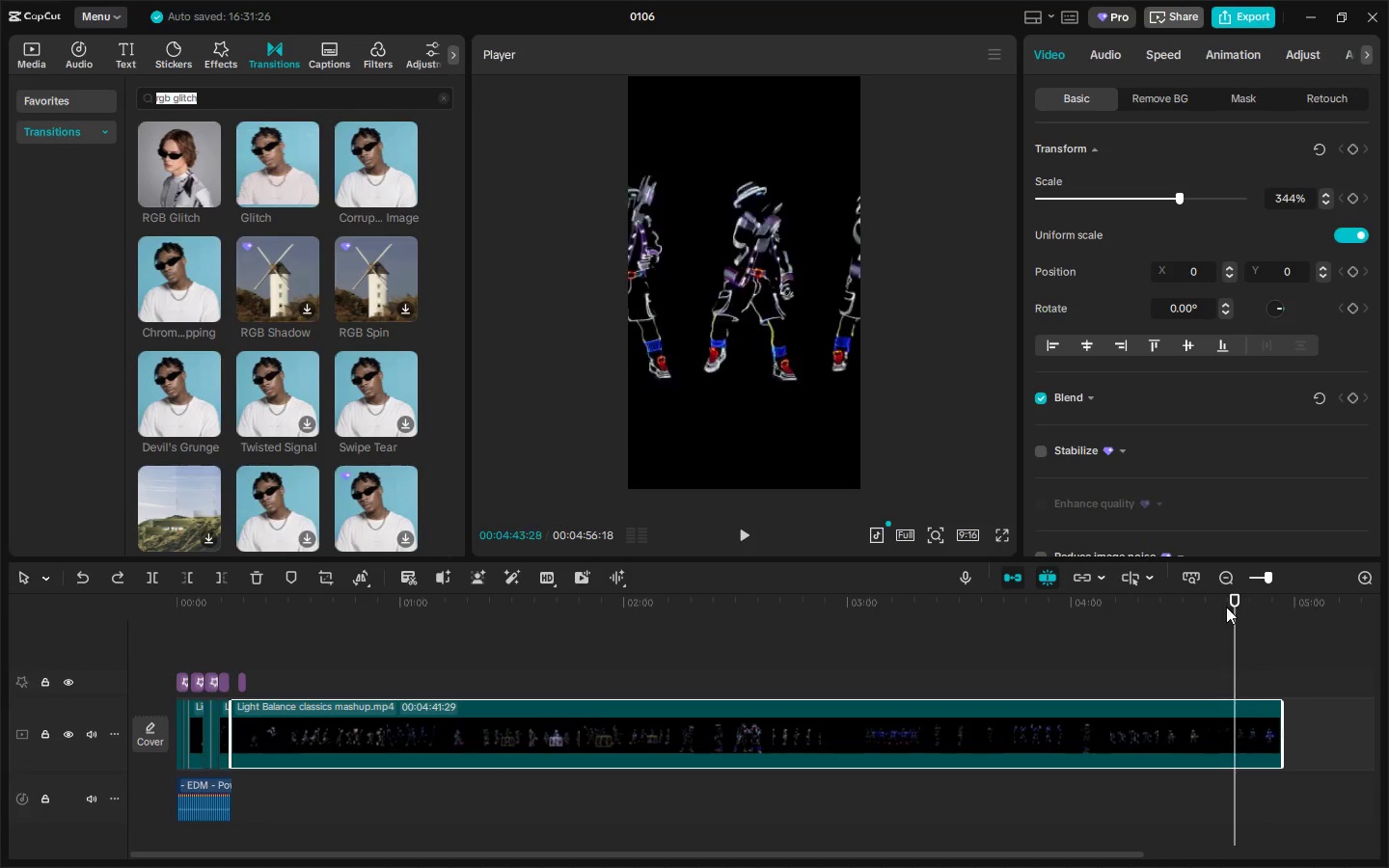 
key(Space)
 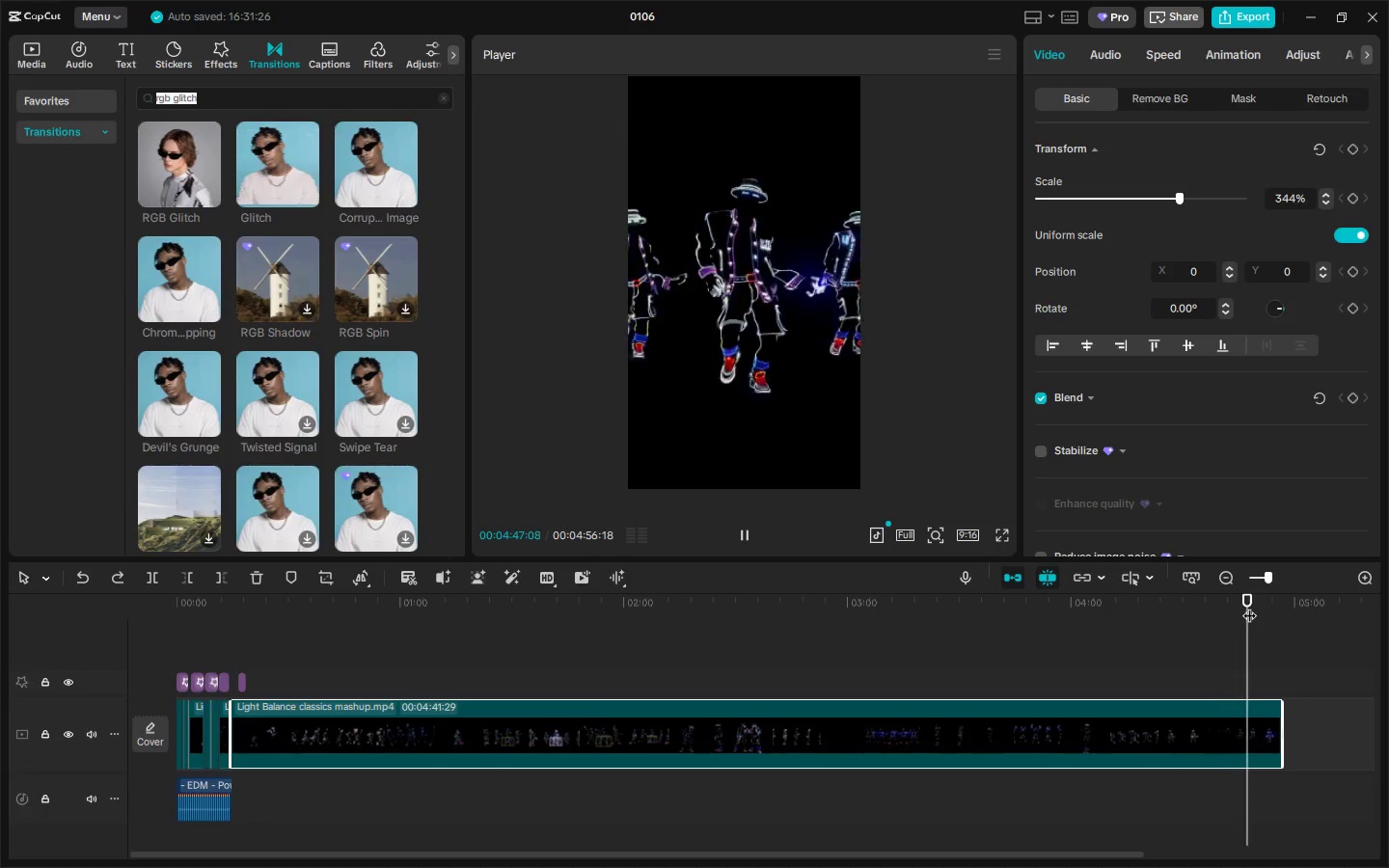 
key(Space)
 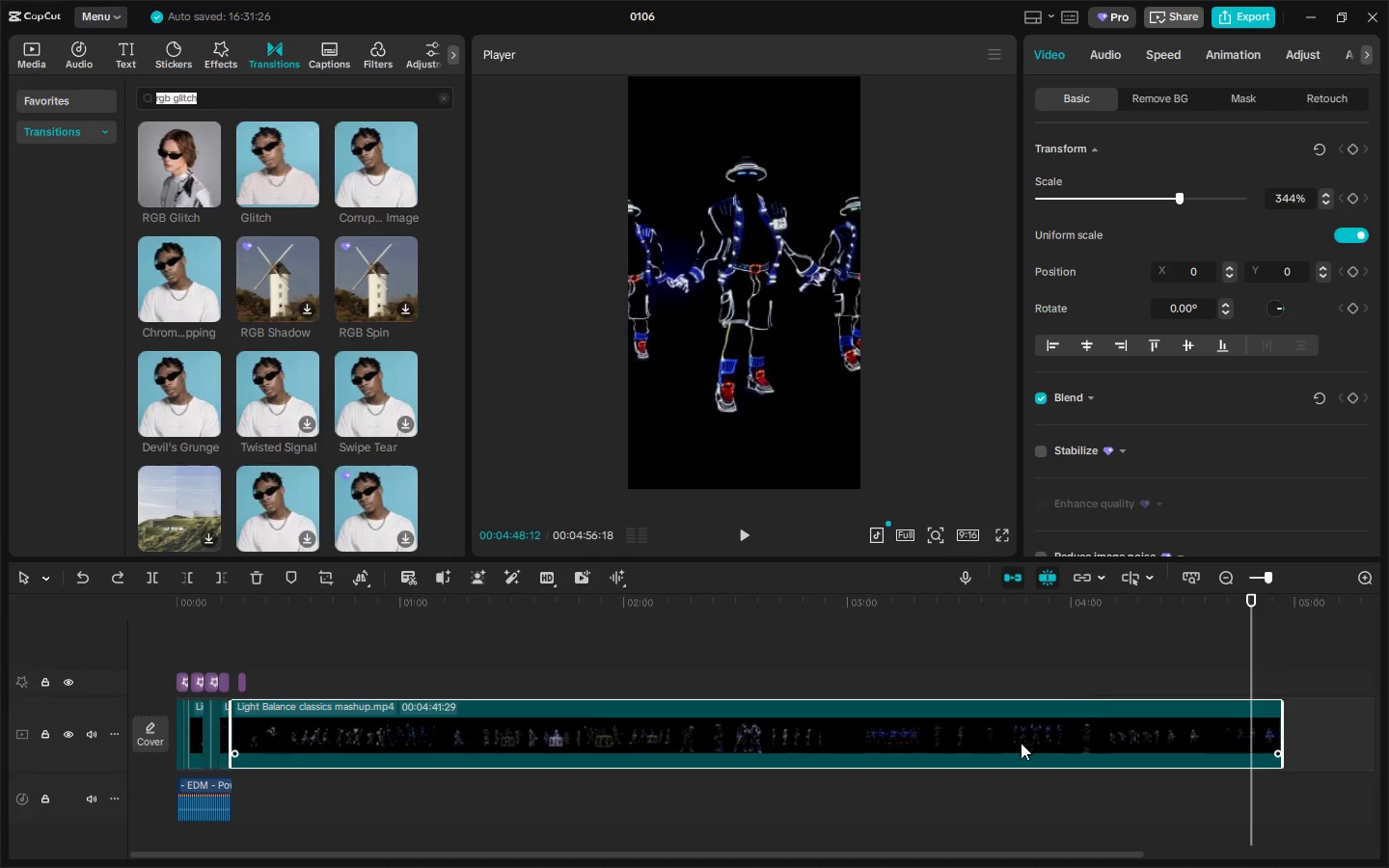 
right_click([1021, 743])
 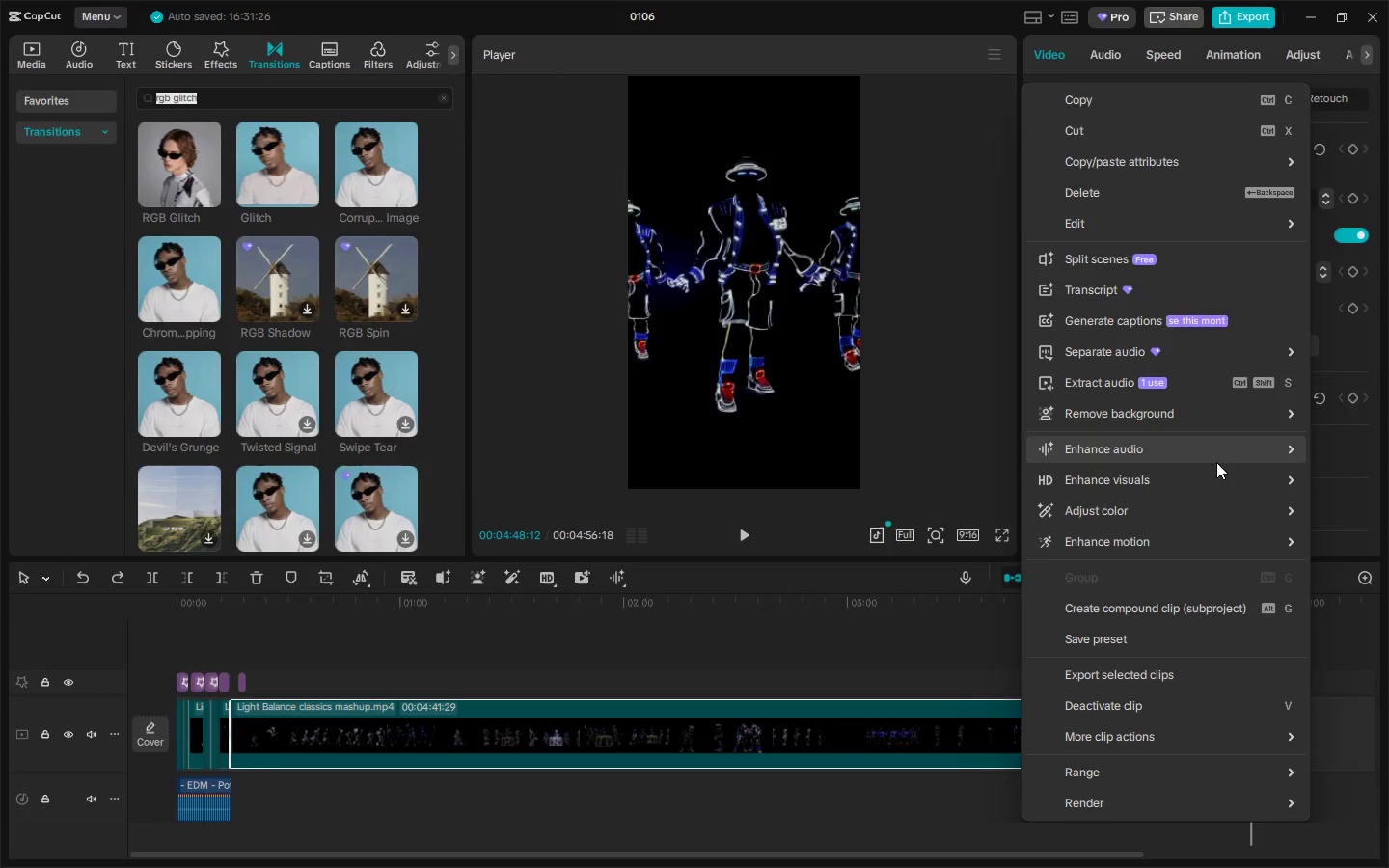 
wait(6.65)
 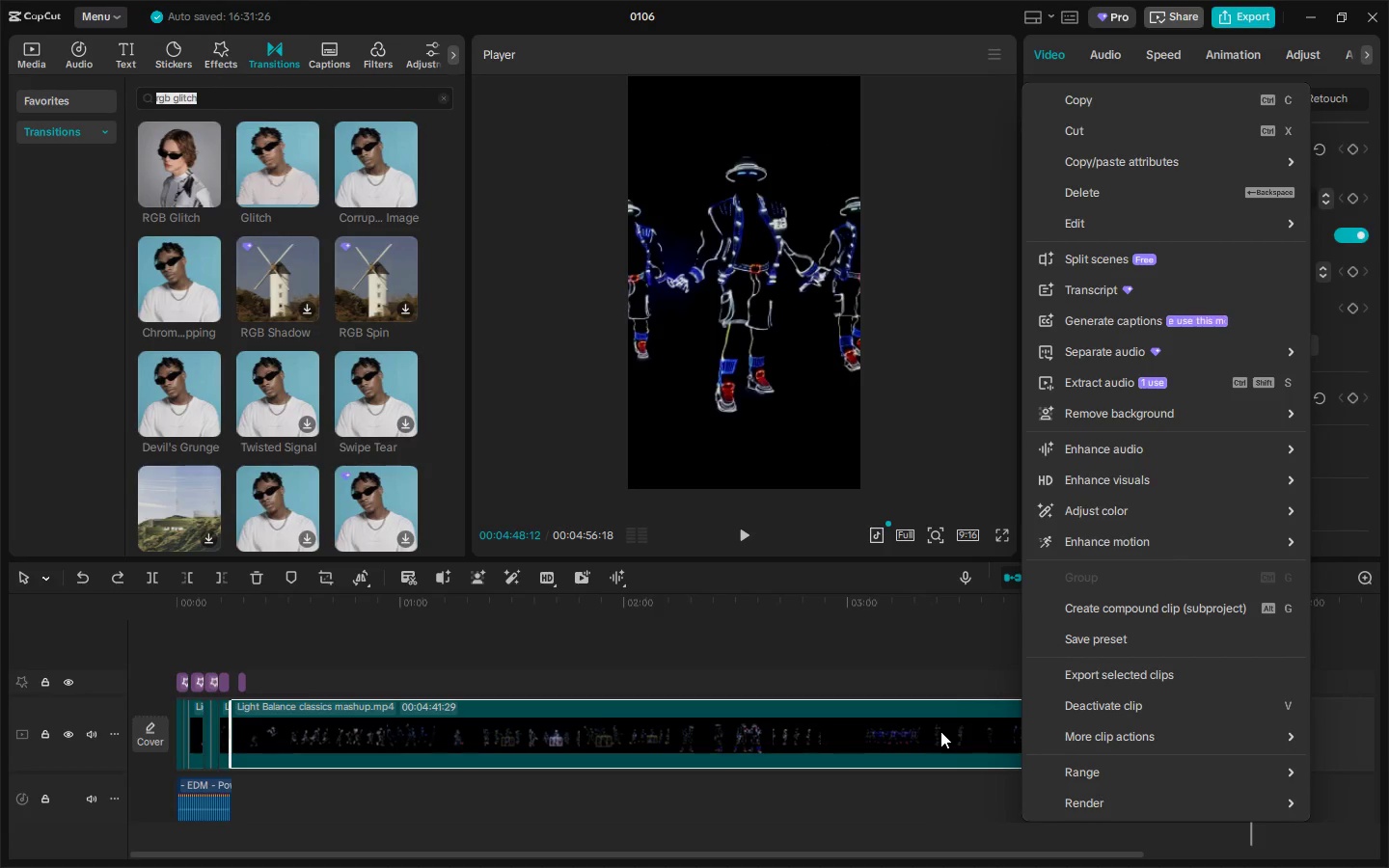 
mouse_move([1192, 502])
 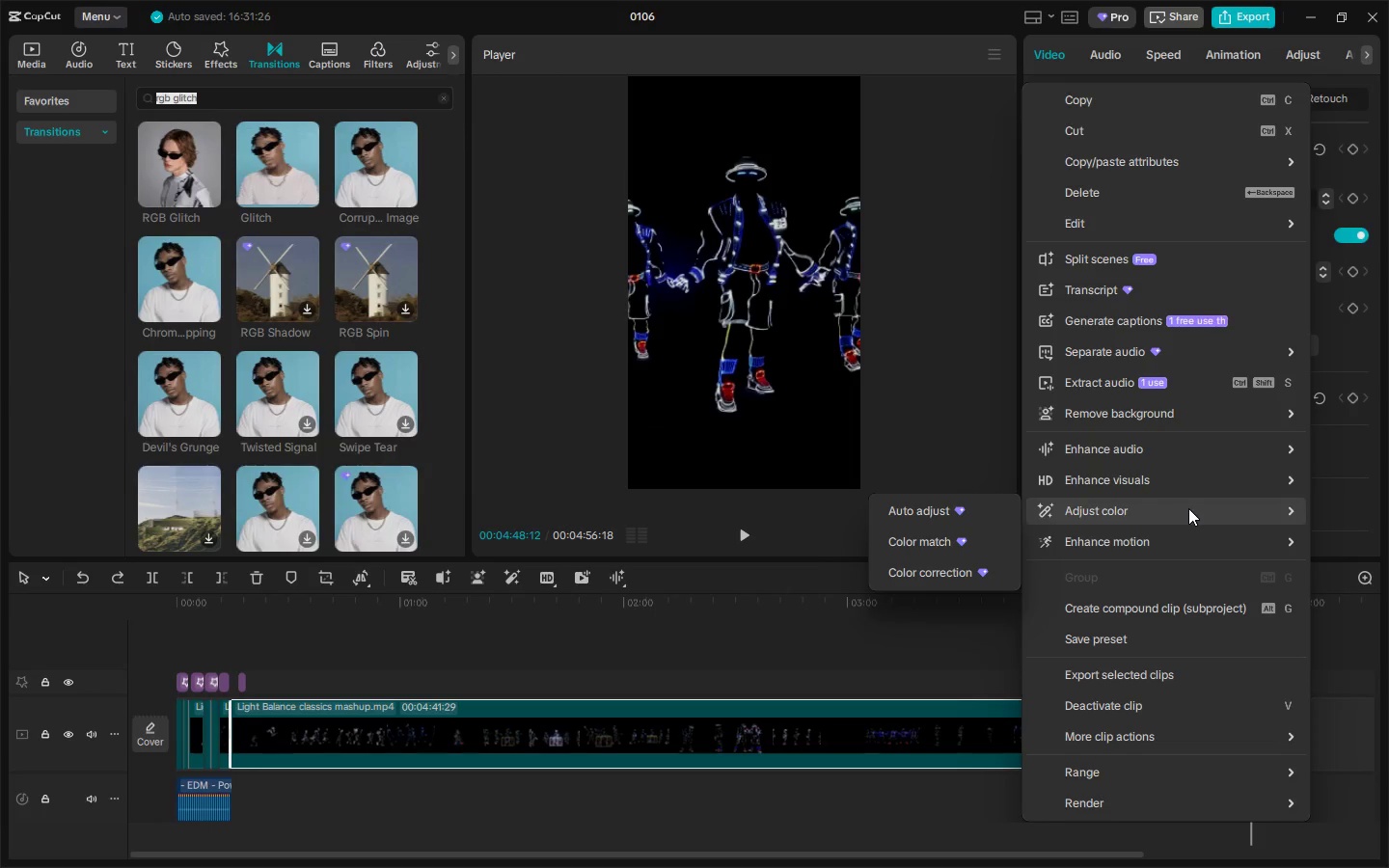 
mouse_move([1166, 530])
 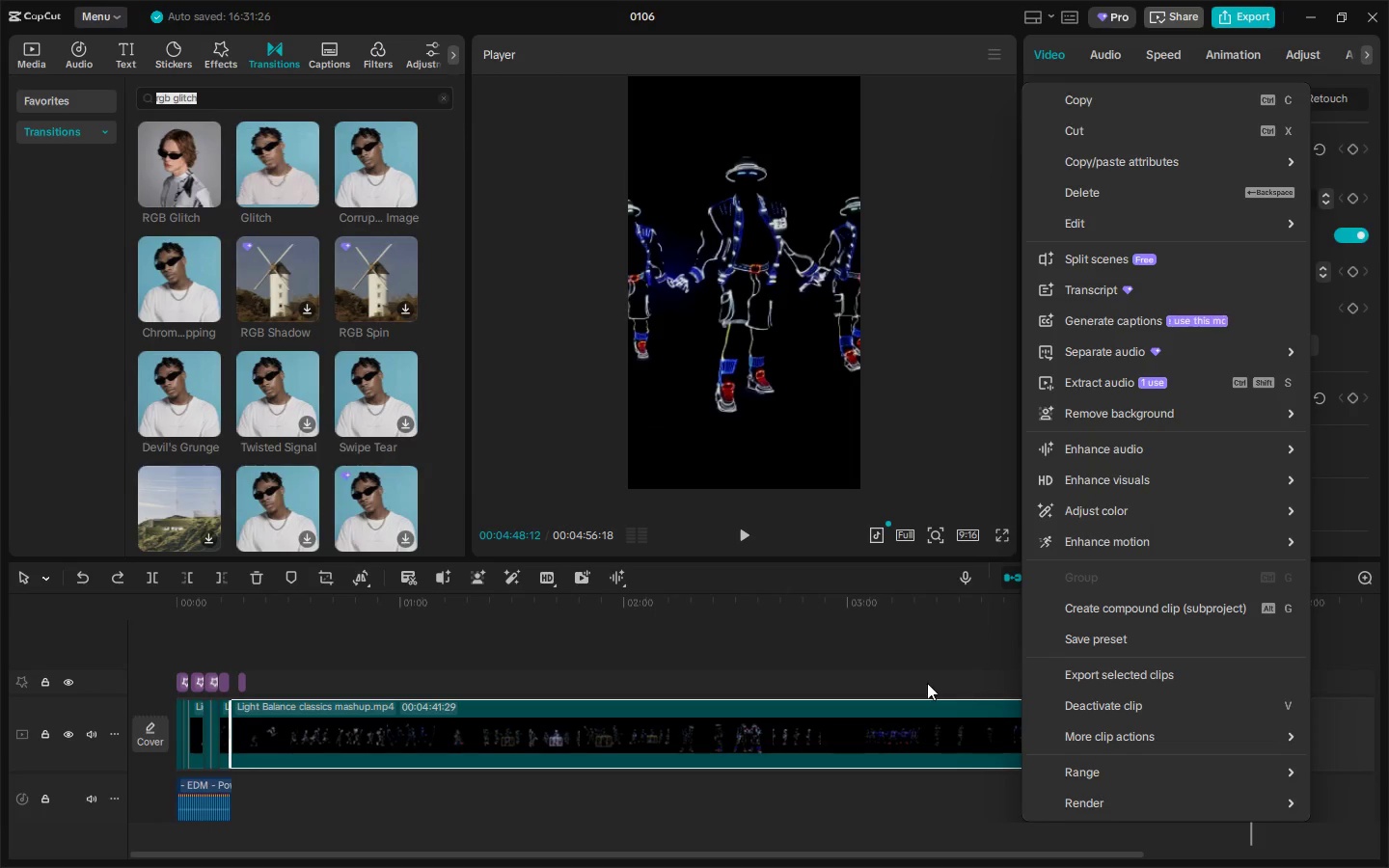 
left_click([892, 721])
 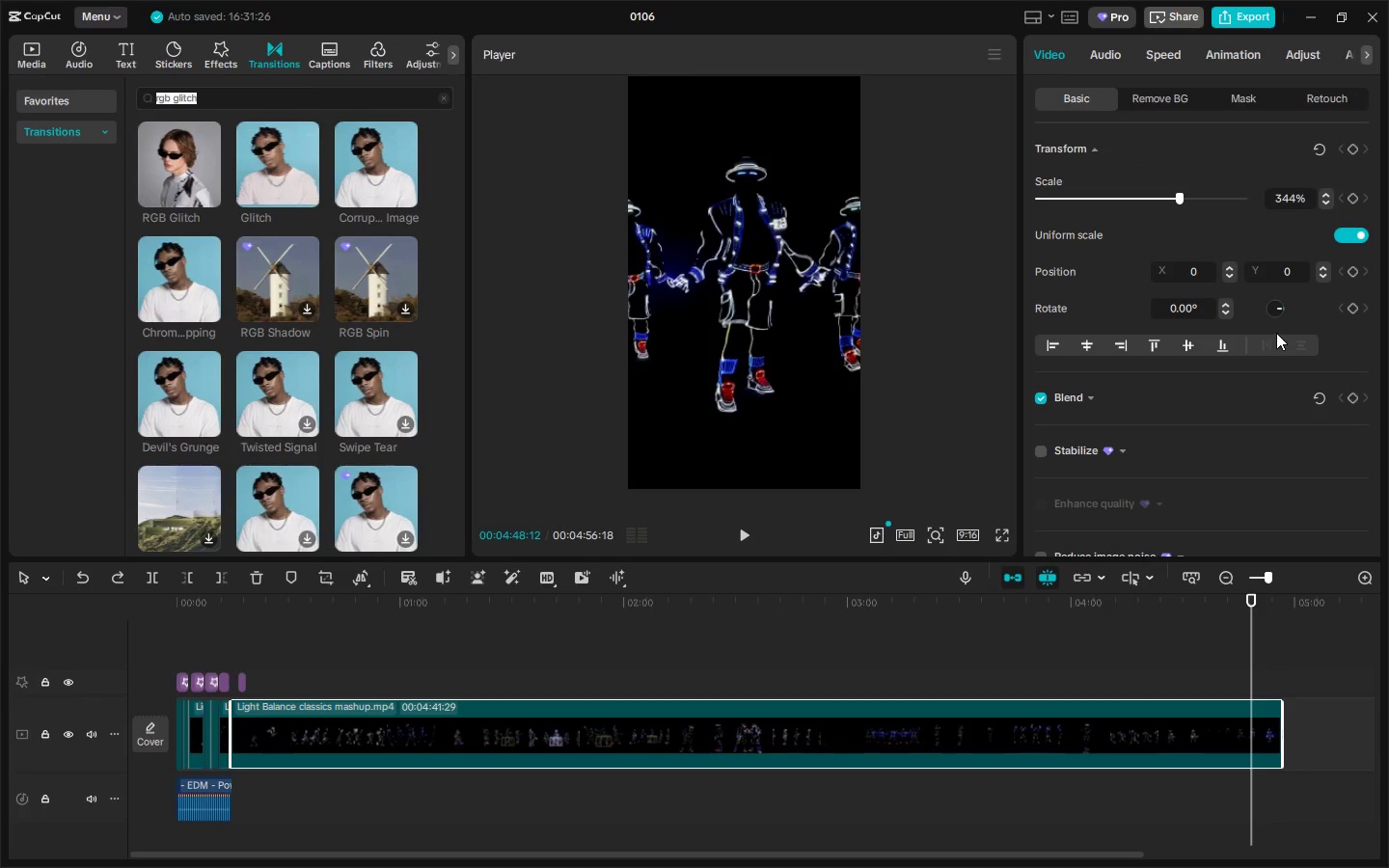 
left_click([1139, 106])